 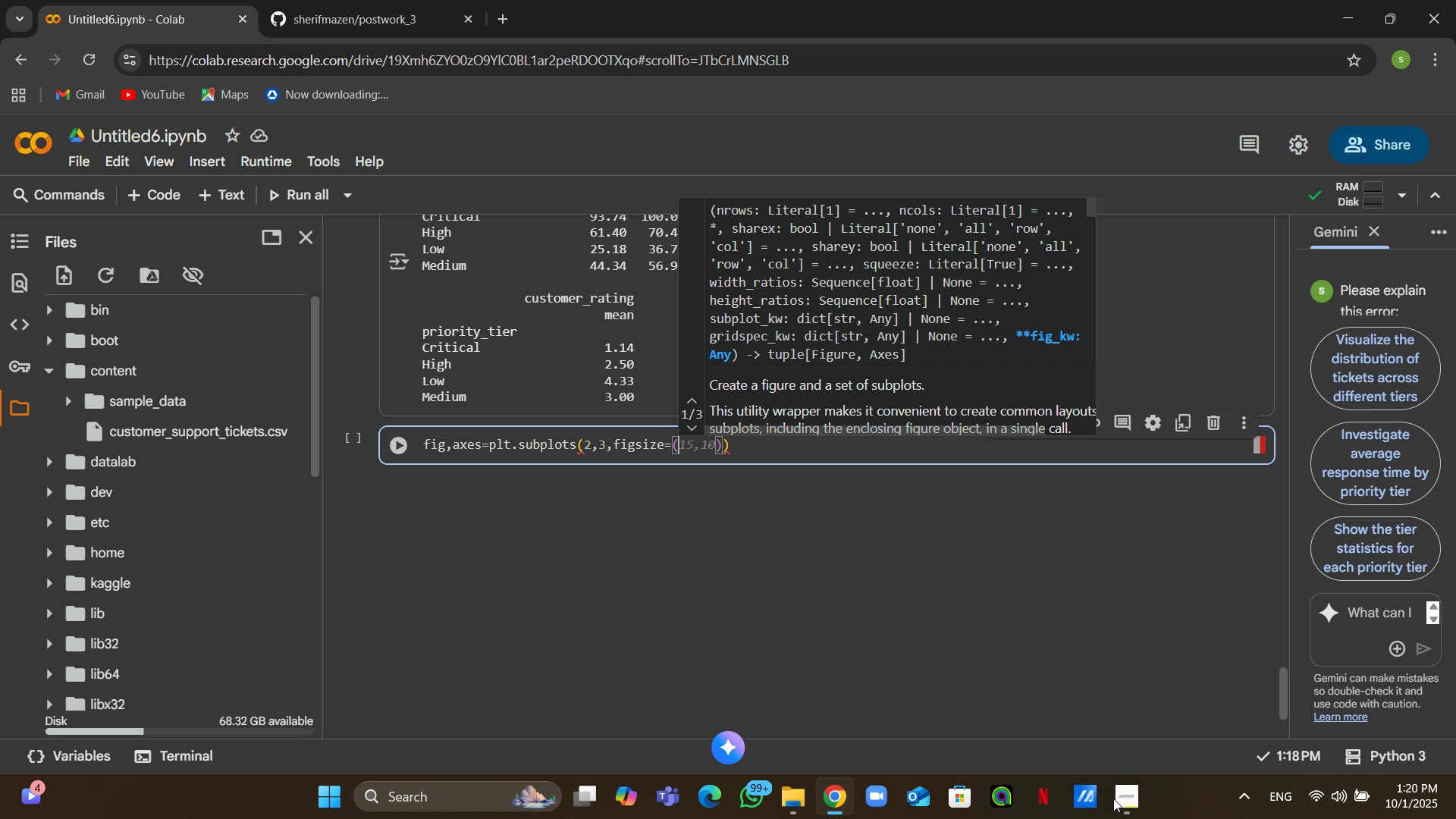 
key(Numpad1)
 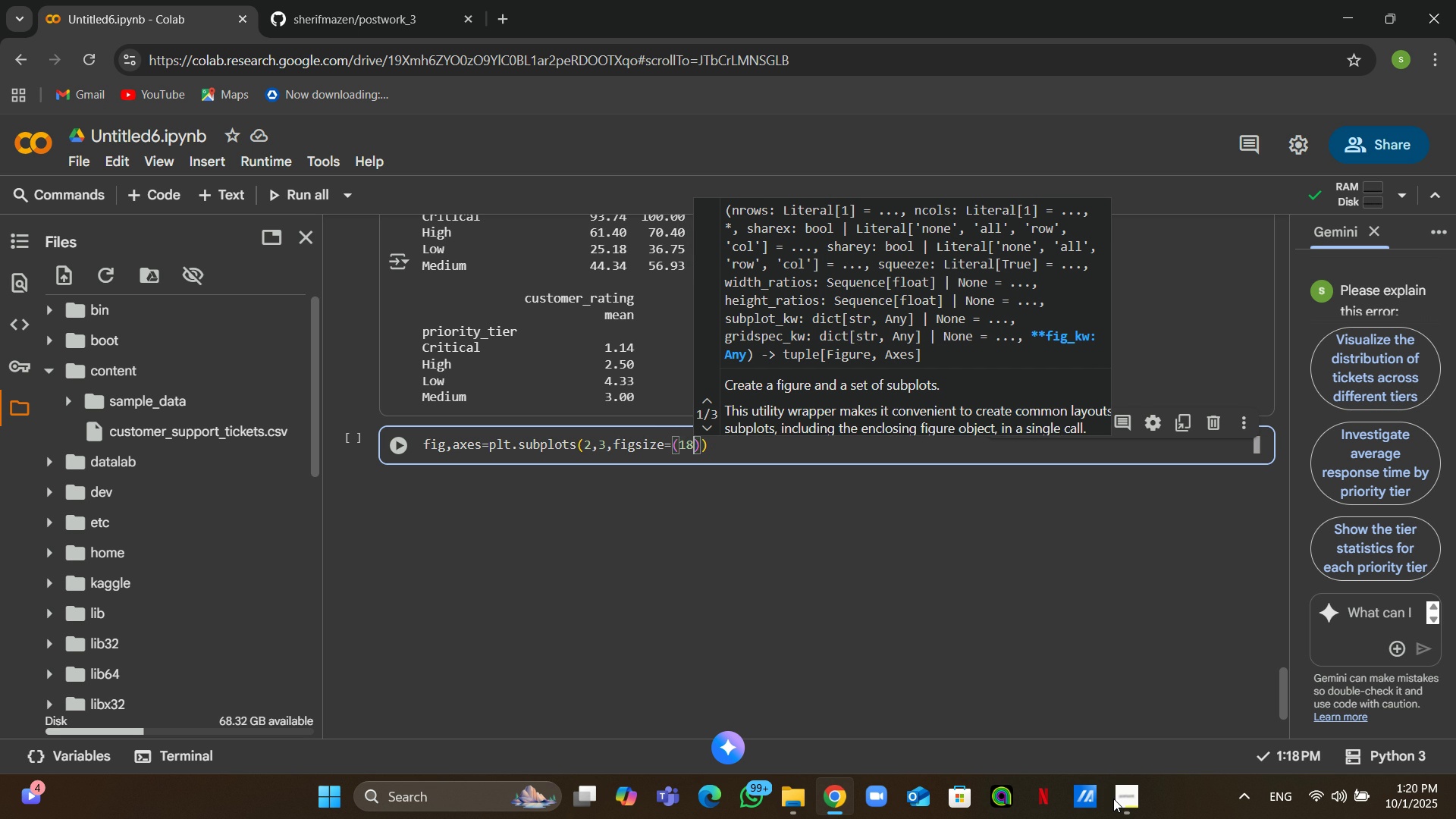 
key(Numpad8)
 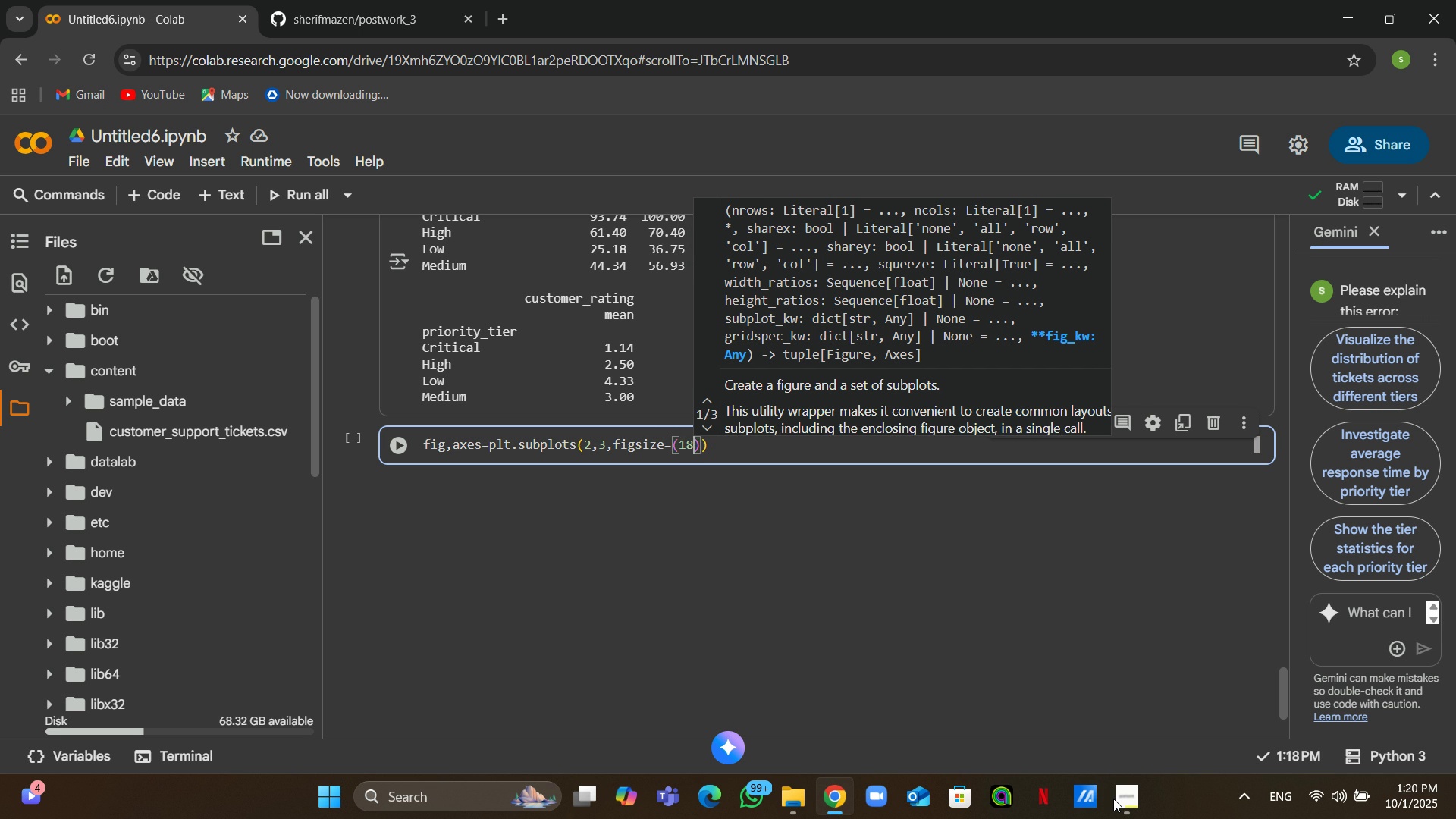 
key(Comma)
 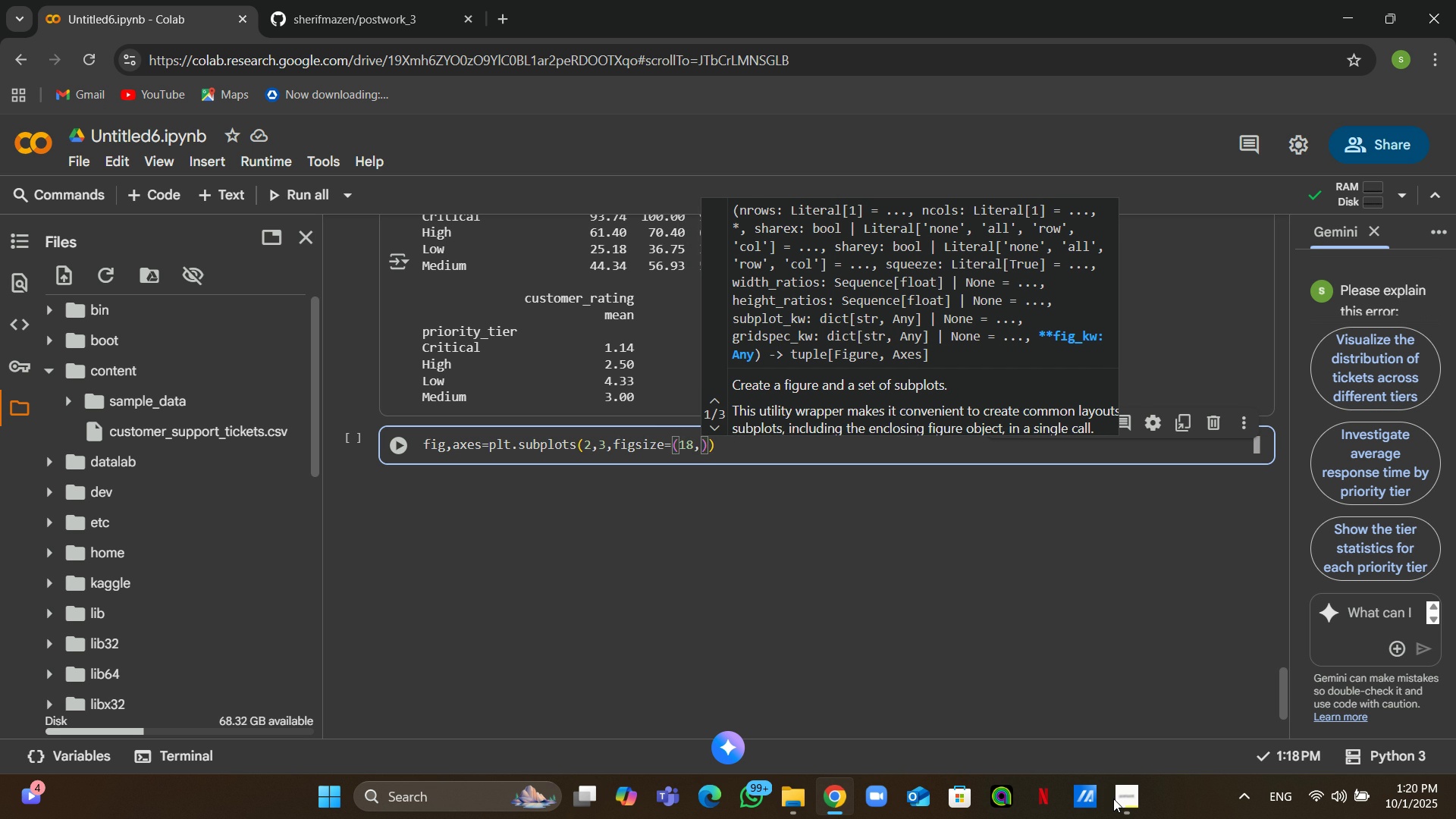 
key(Numpad1)
 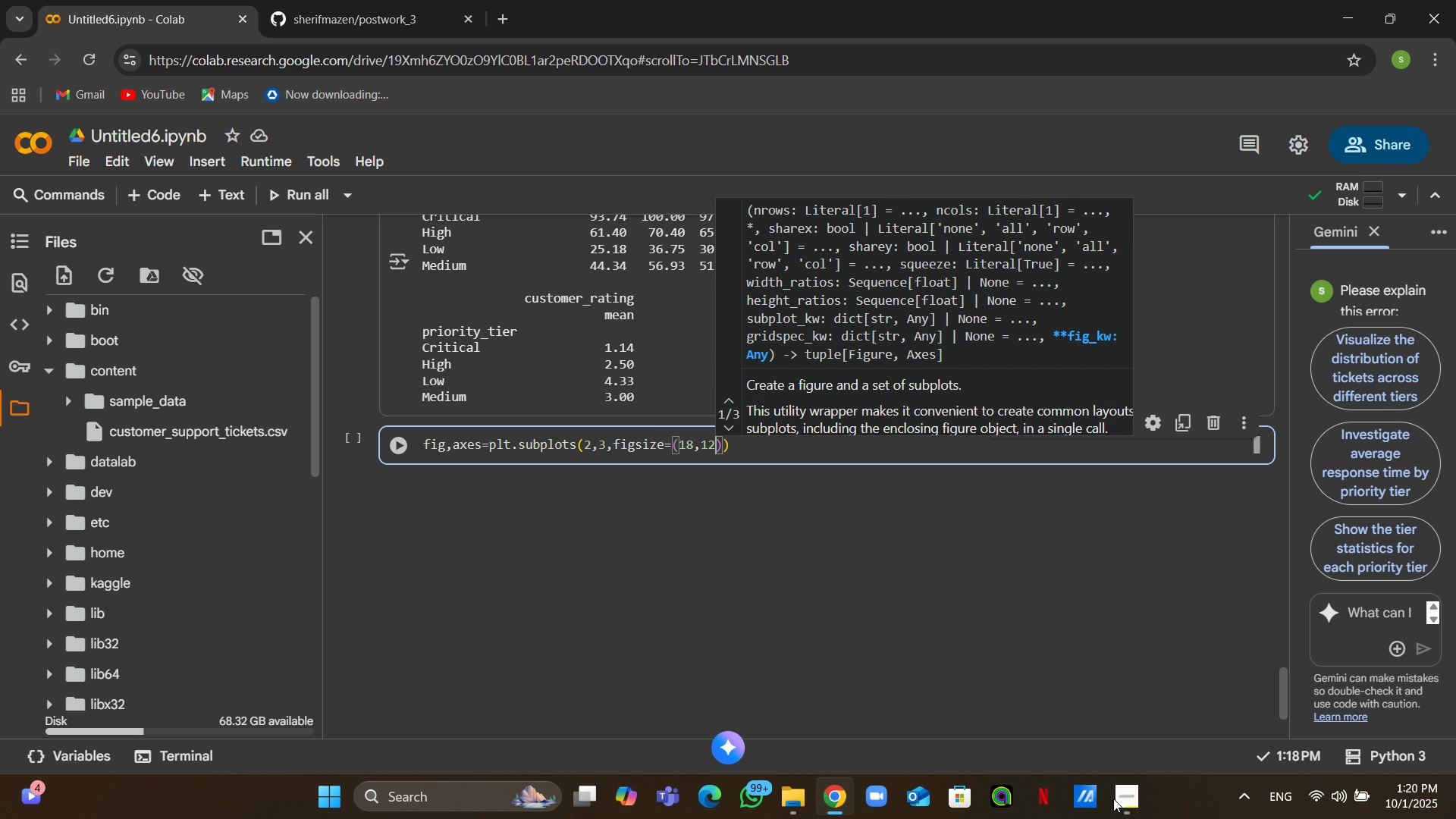 
key(Numpad2)
 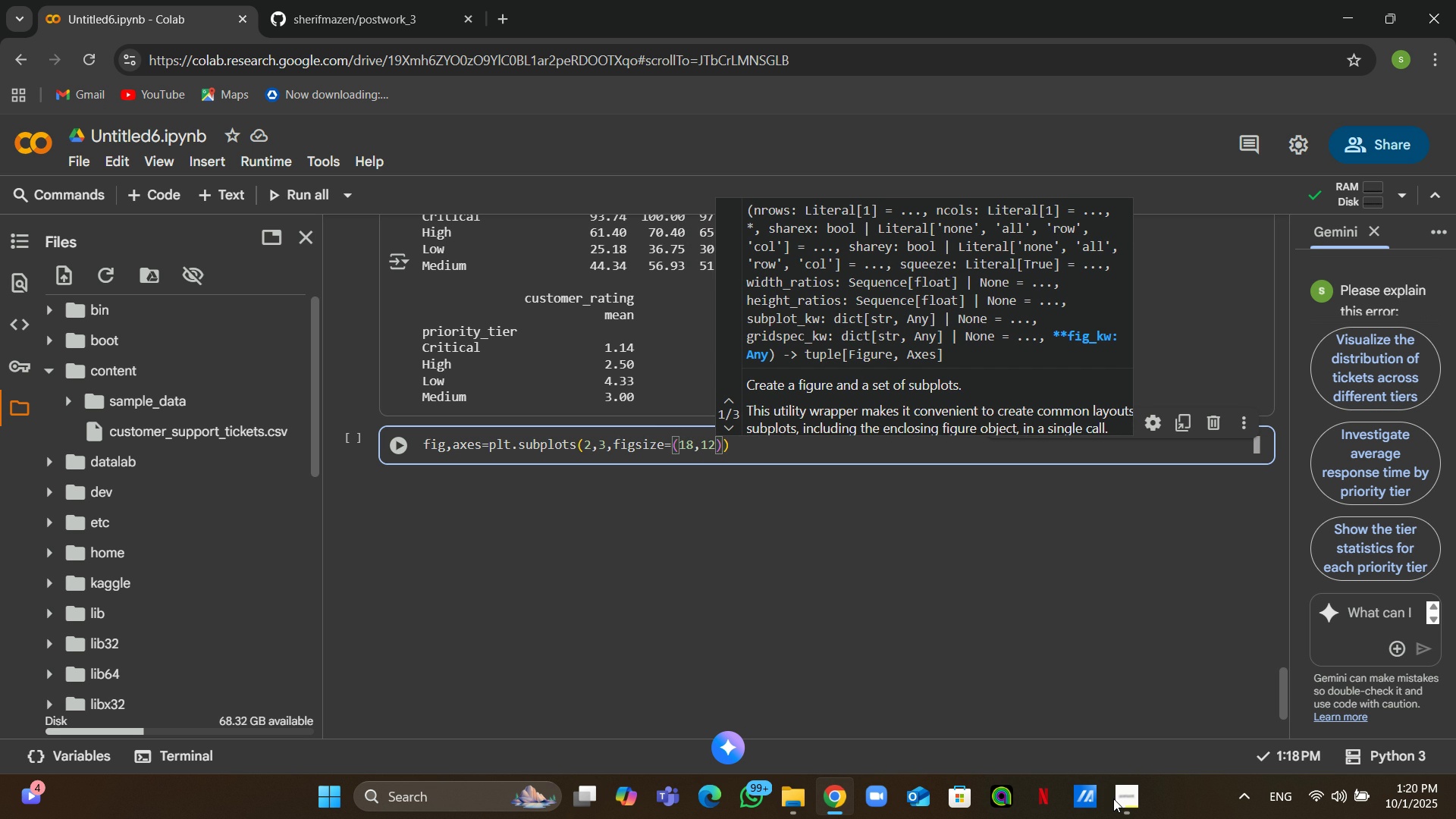 
key(ArrowRight)
 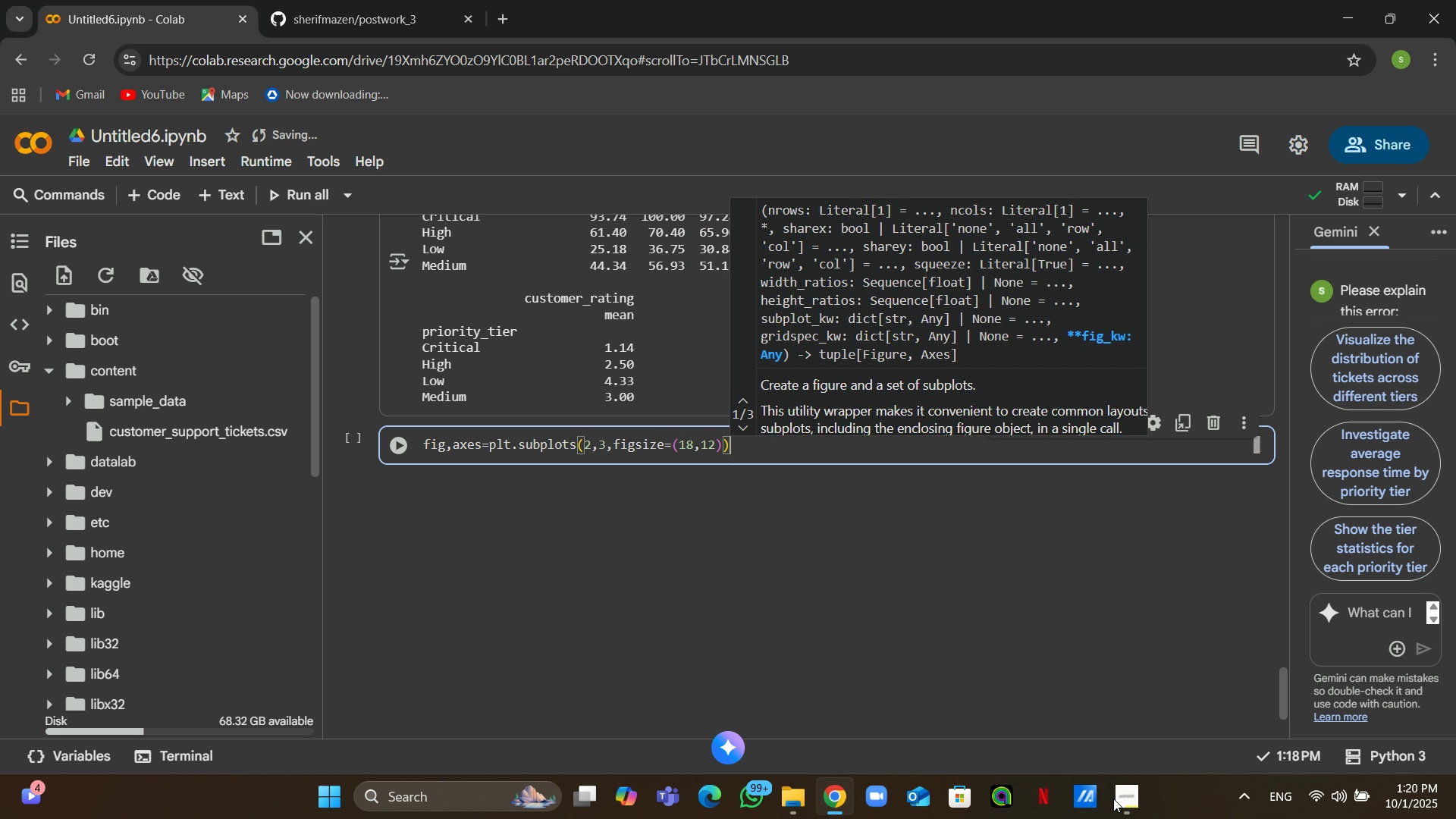 
key(ArrowRight)
 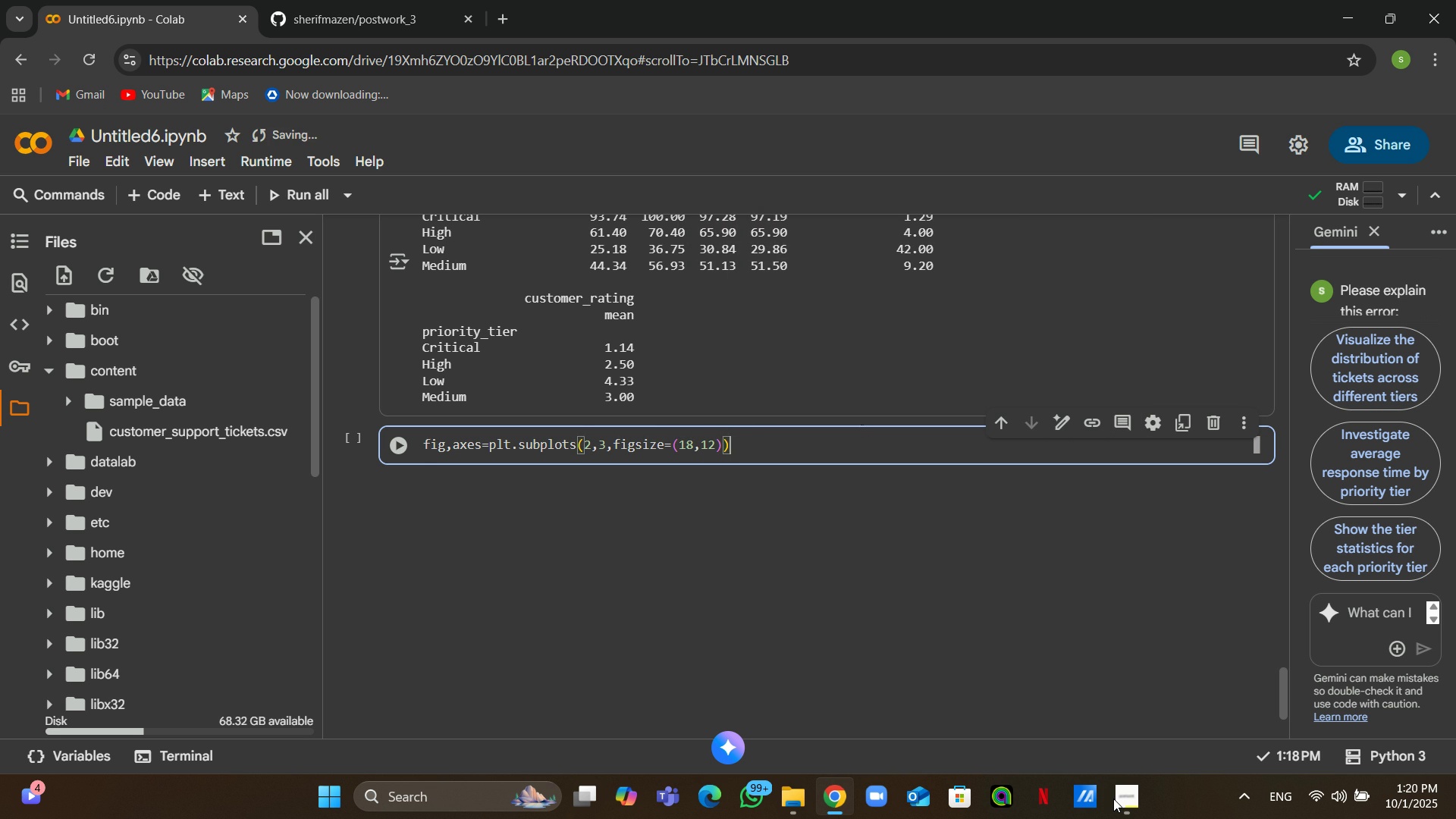 
key(Enter)
 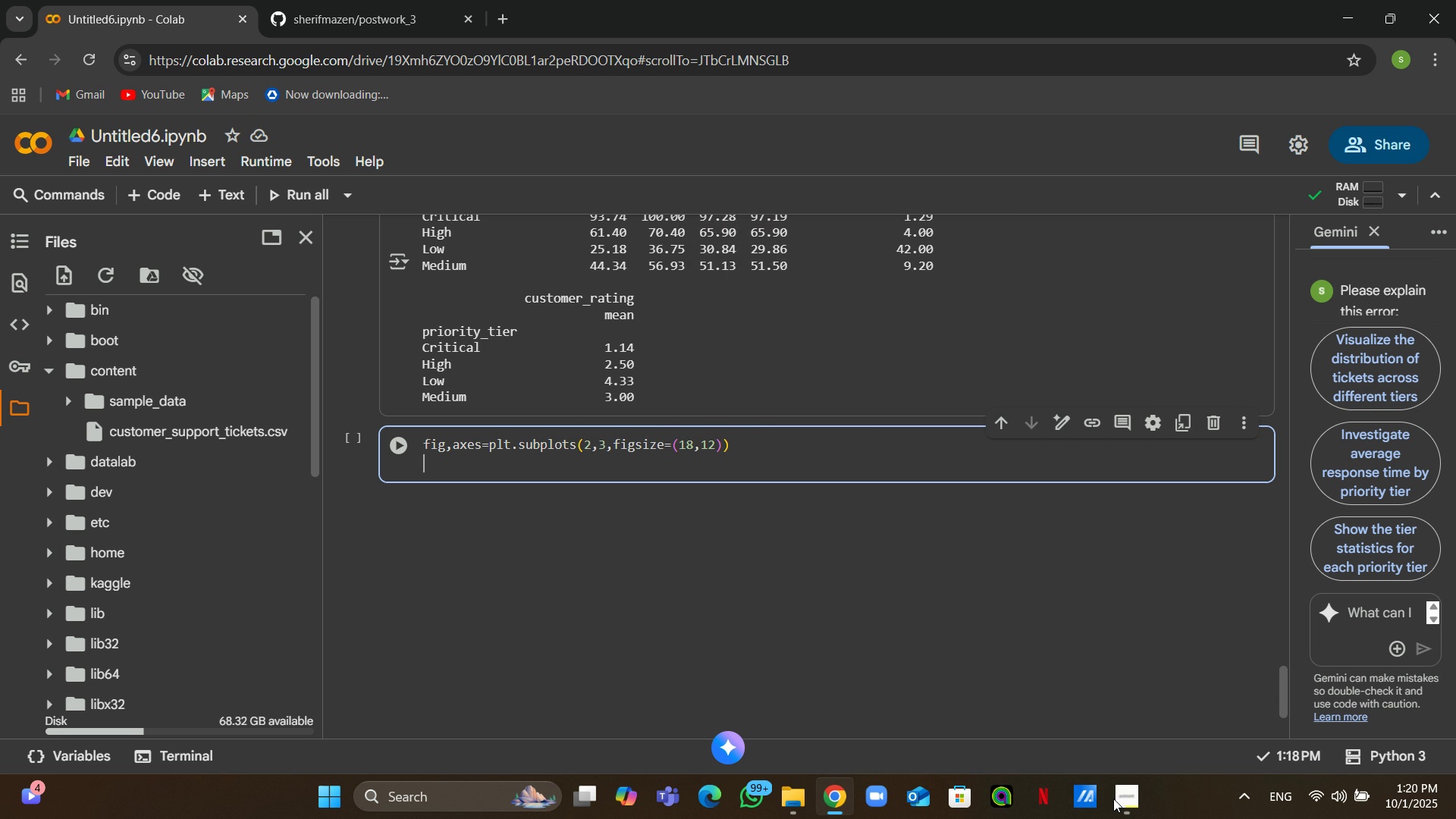 
type(fig.)
 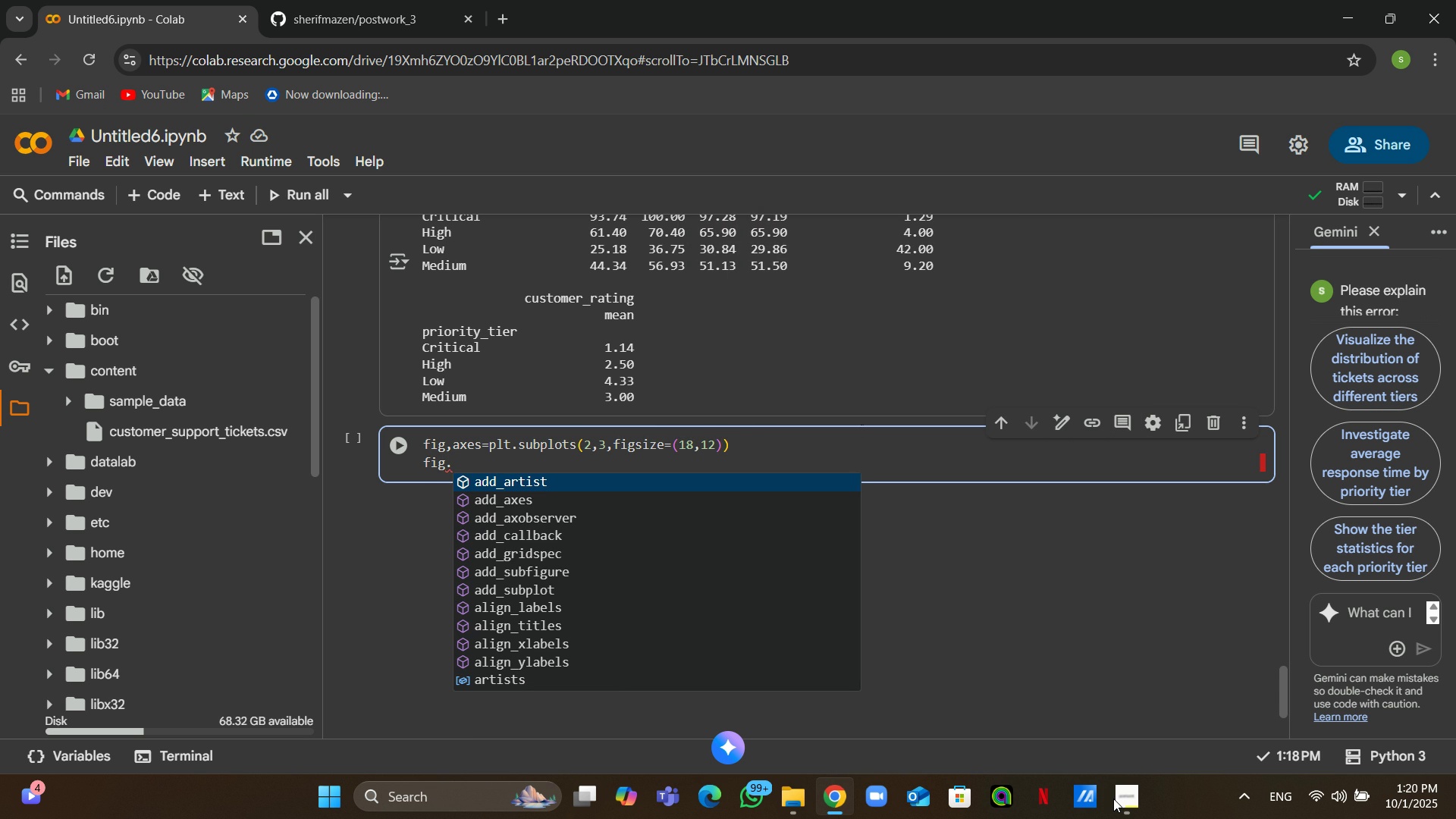 
wait(6.41)
 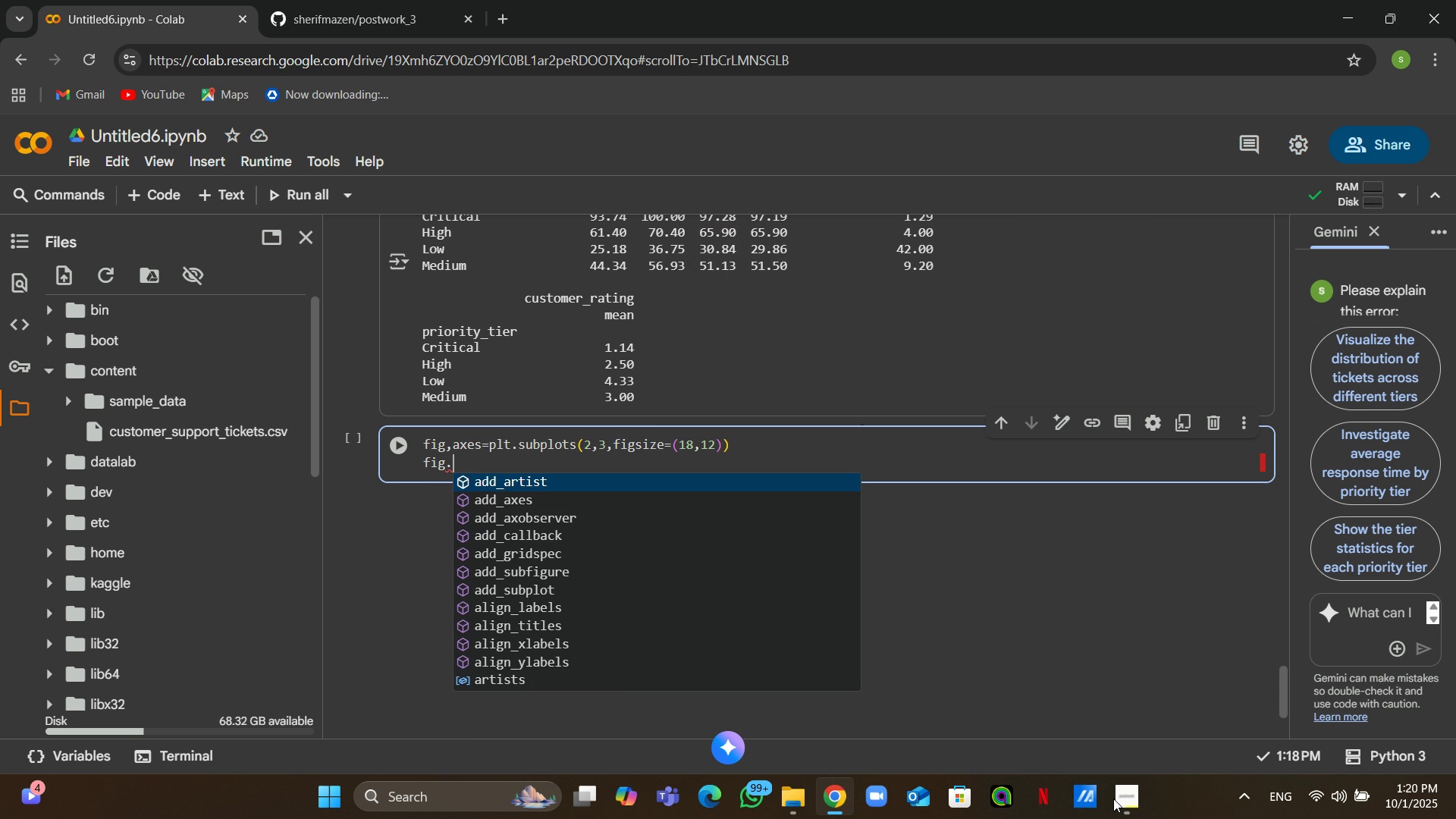 
type(suptitle(")